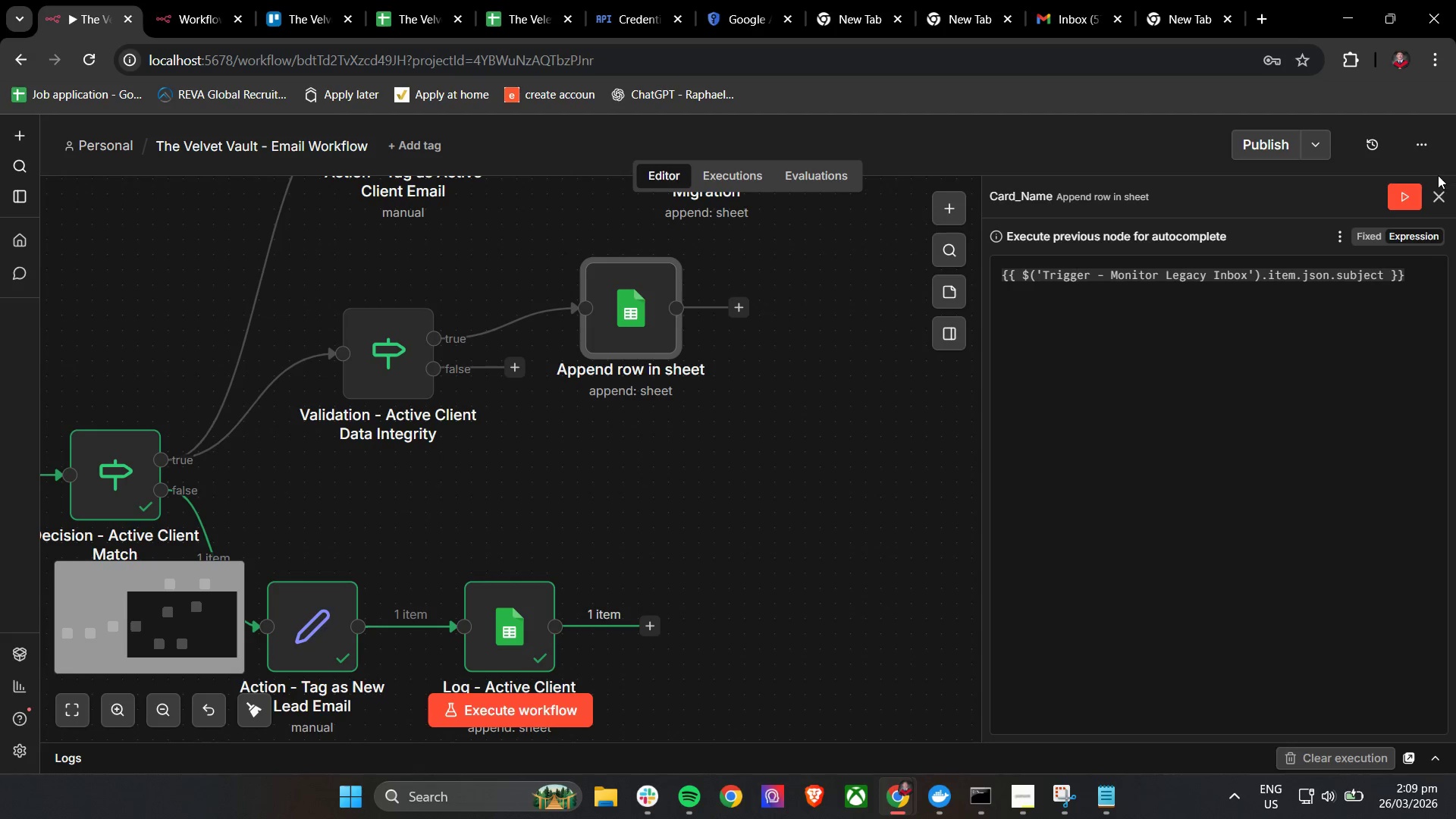 
left_click([1442, 197])
 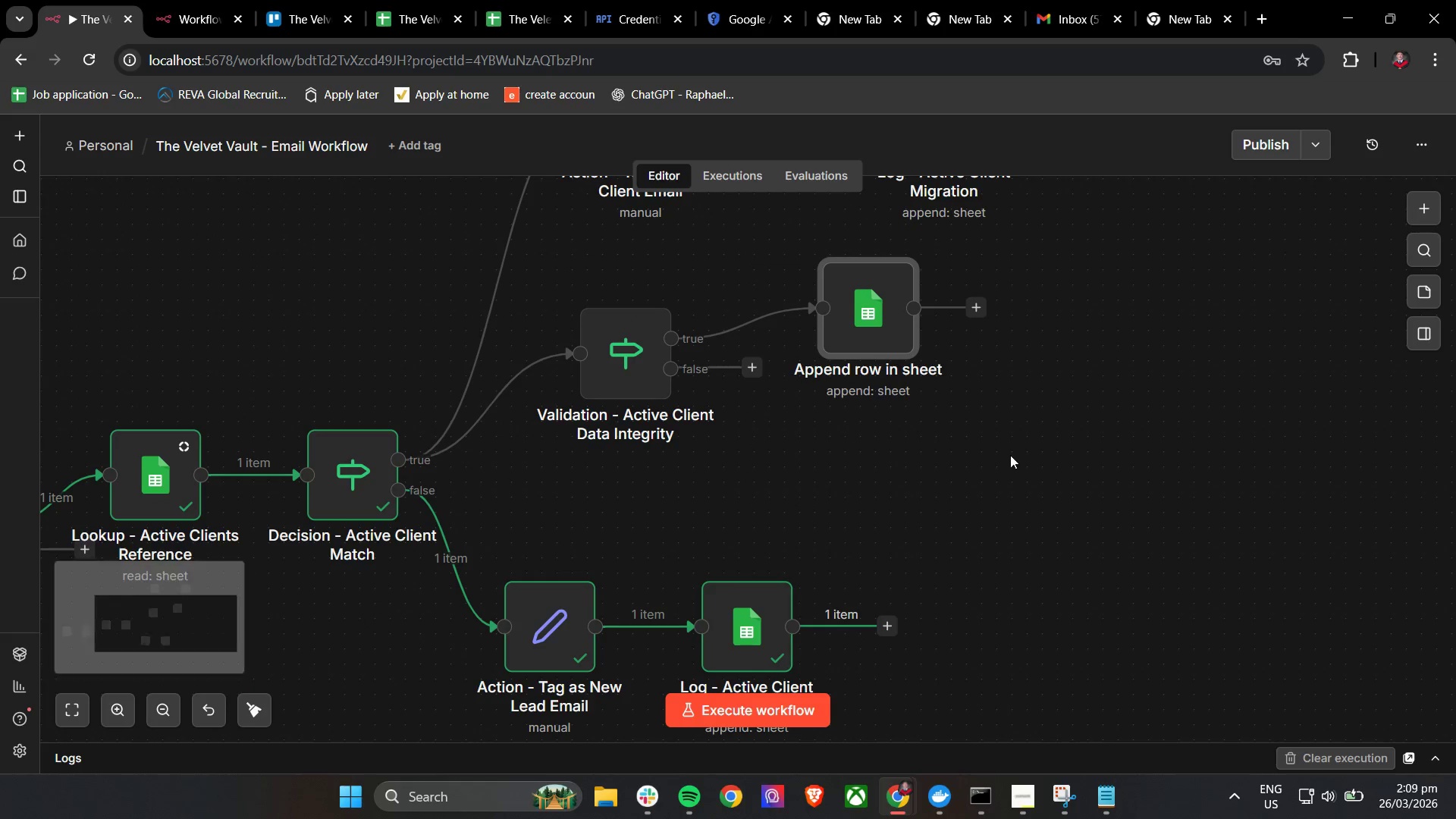 
scroll: coordinate [1011, 460], scroll_direction: none, amount: 0.0
 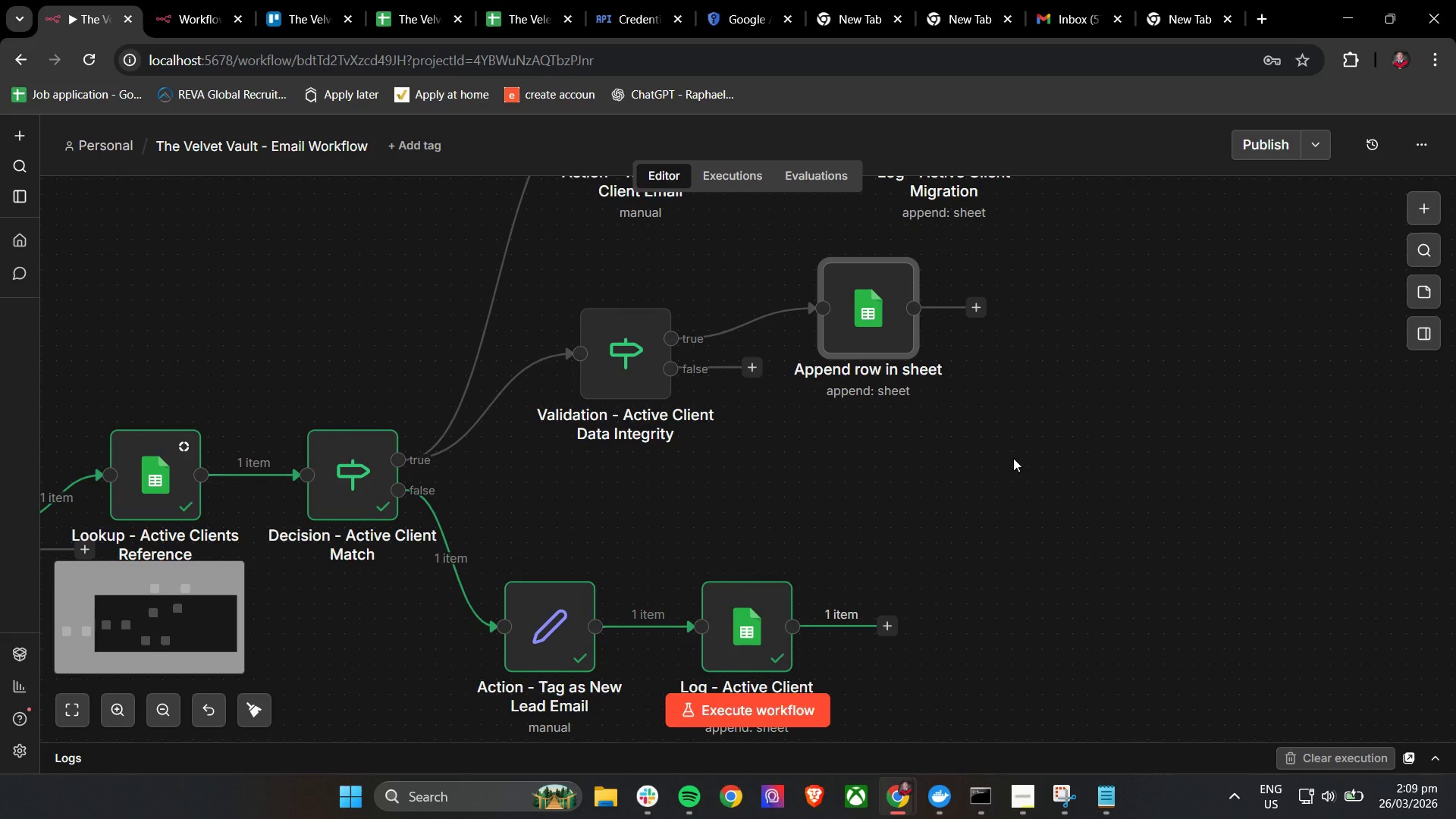 
scroll: coordinate [1013, 458], scroll_direction: up, amount: 2.0
 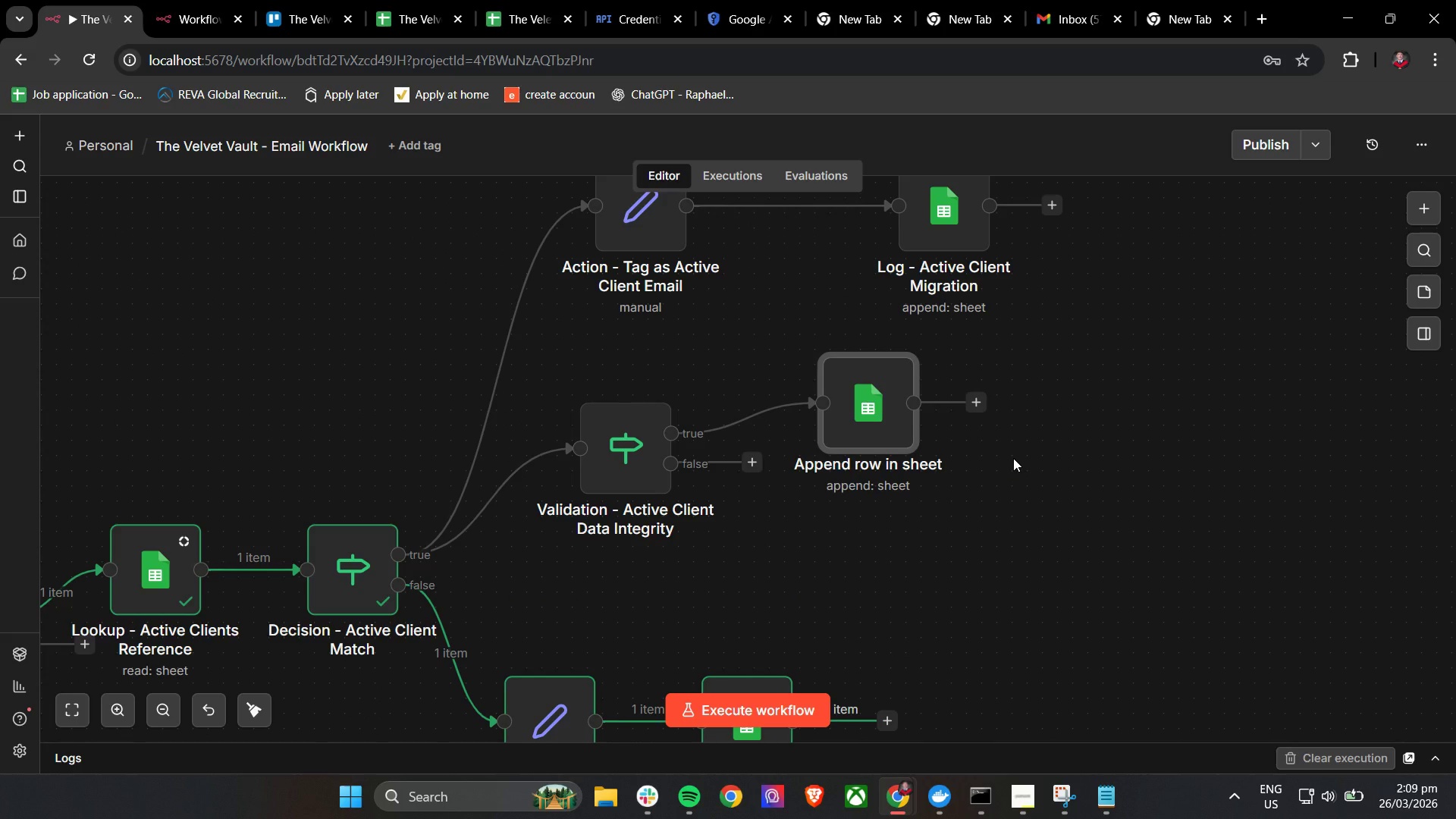 
left_click_drag(start_coordinate=[890, 404], to_coordinate=[959, 441])
 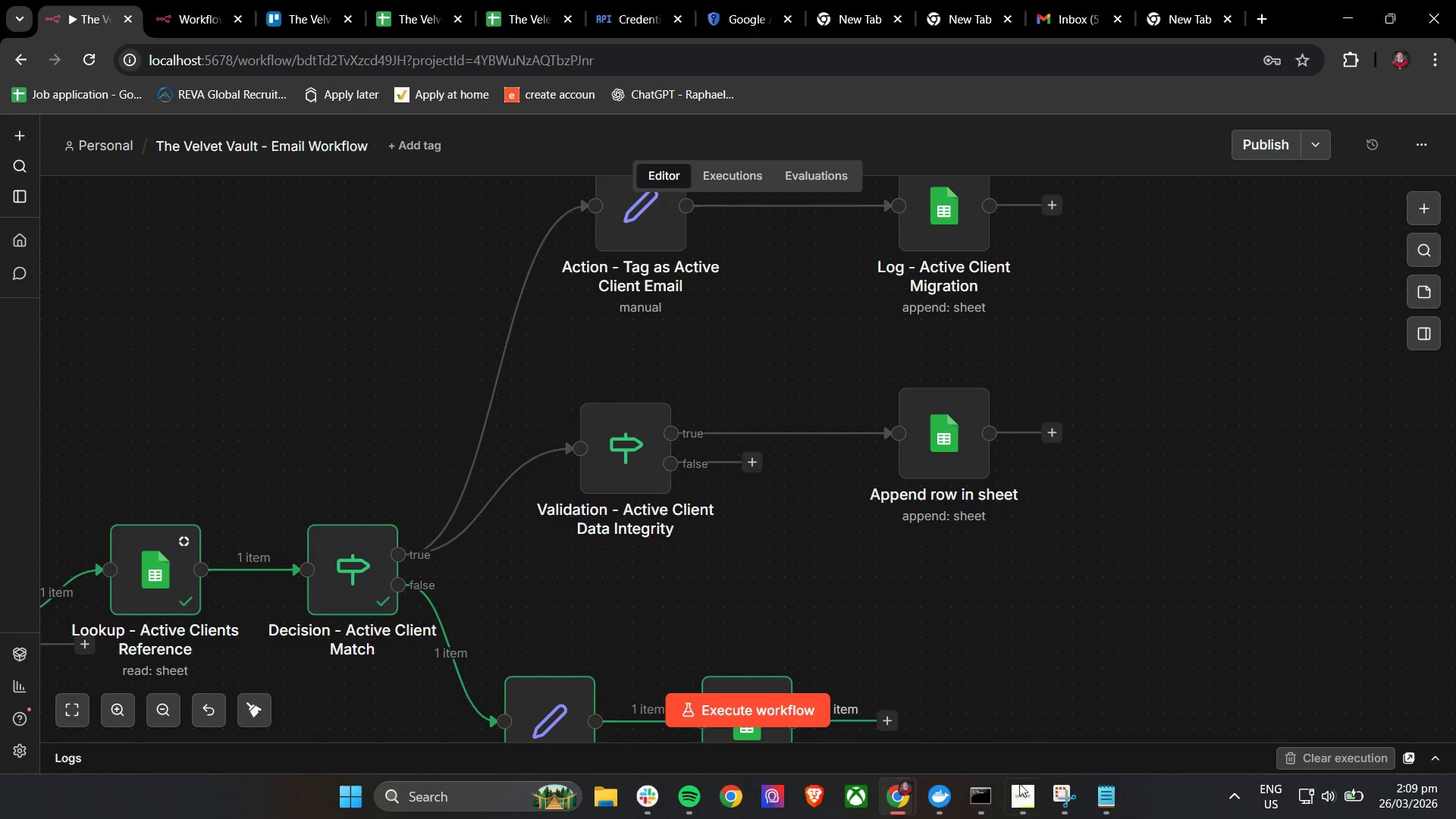 
left_click([1030, 792])